 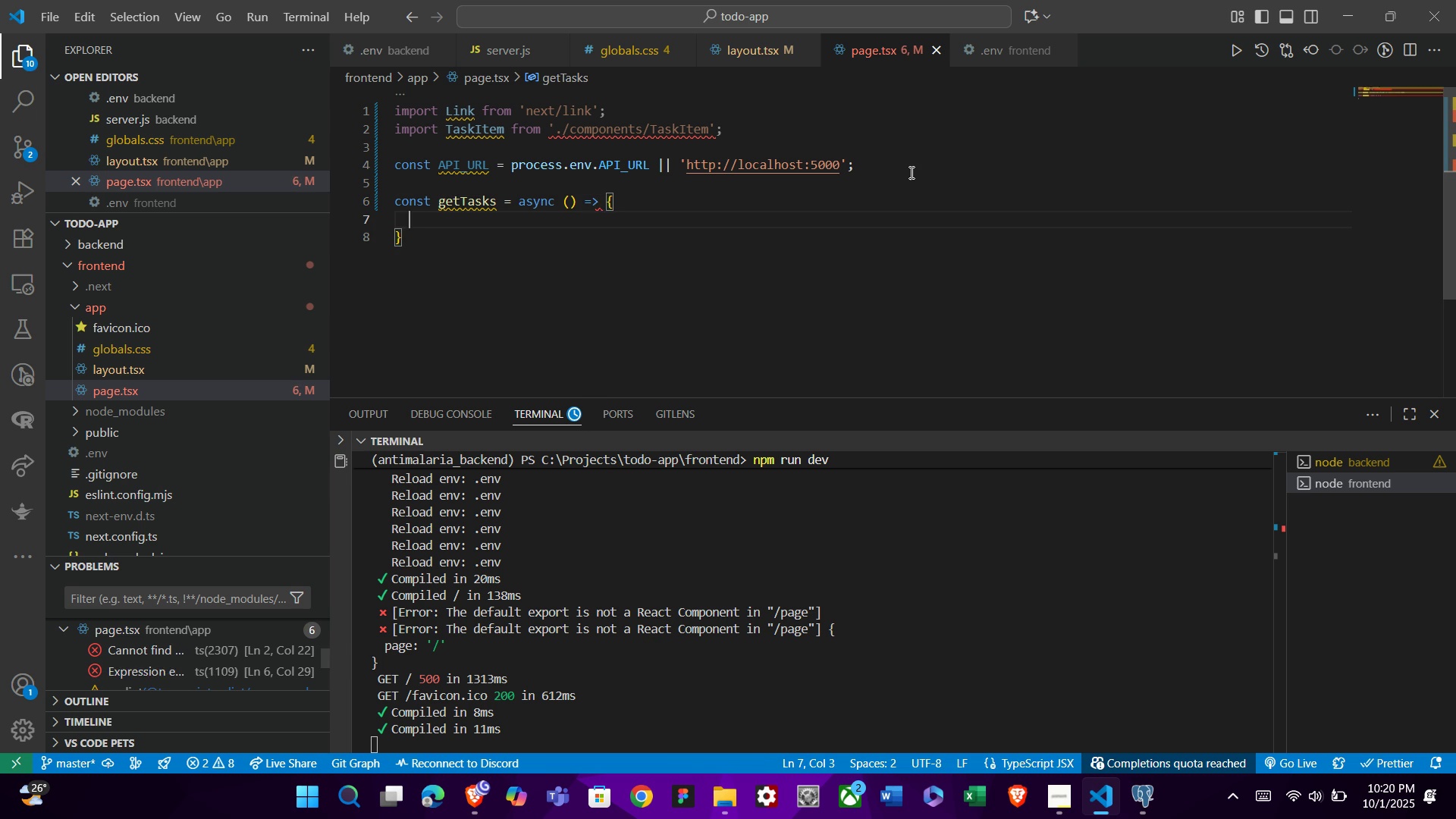 
key(Shift+Enter)
 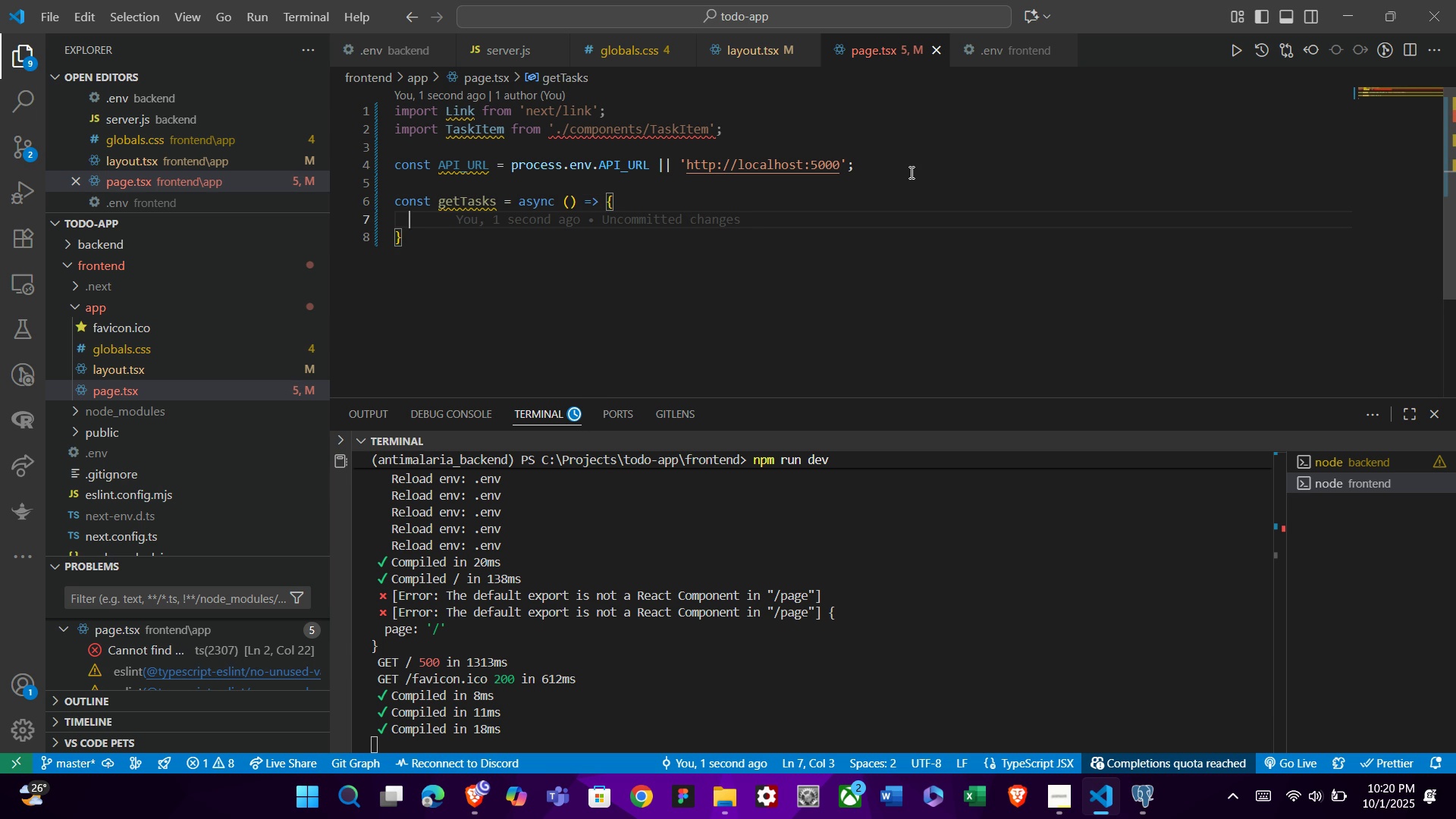 
wait(5.76)
 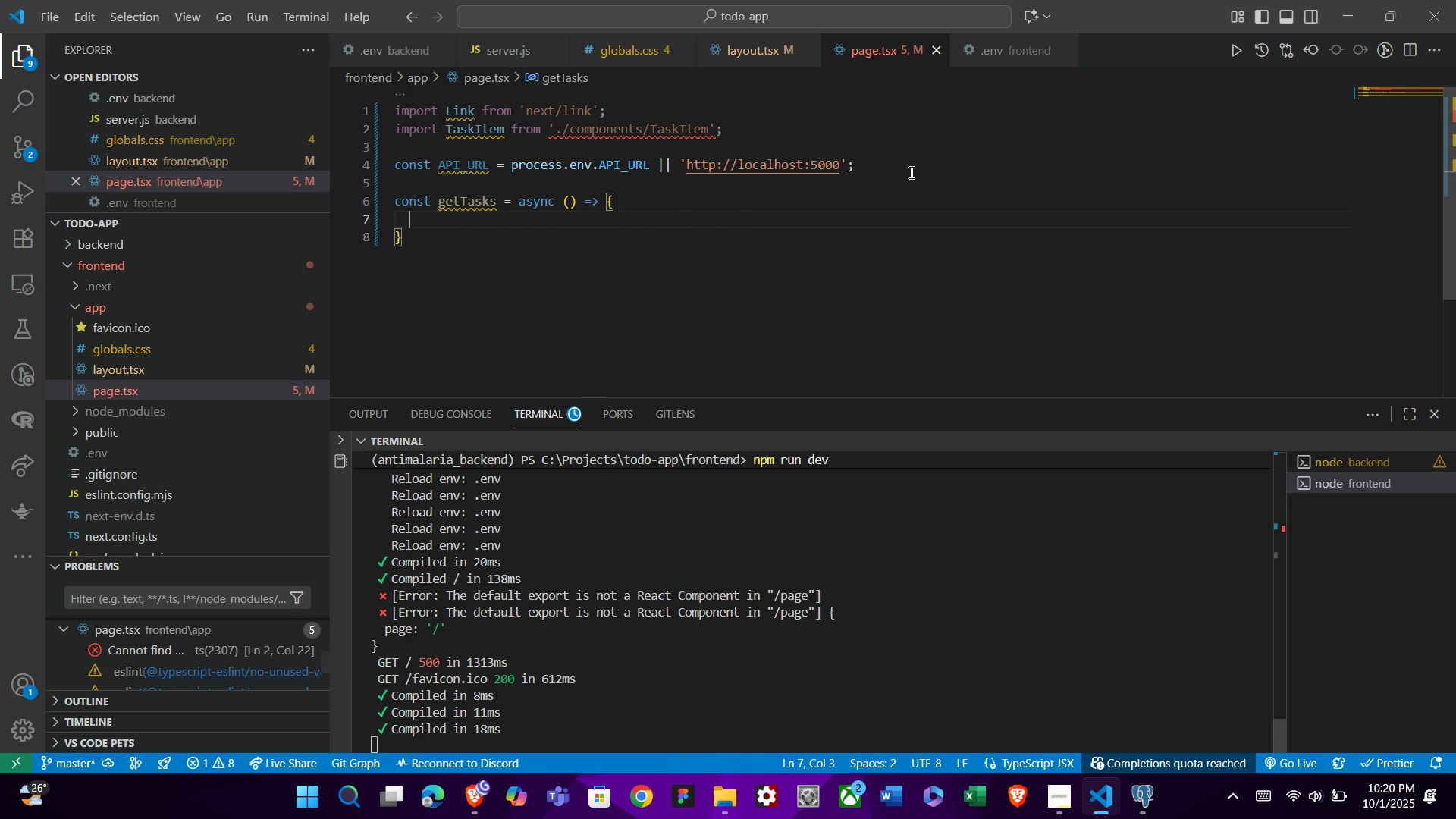 
mouse_move([482, 214])
 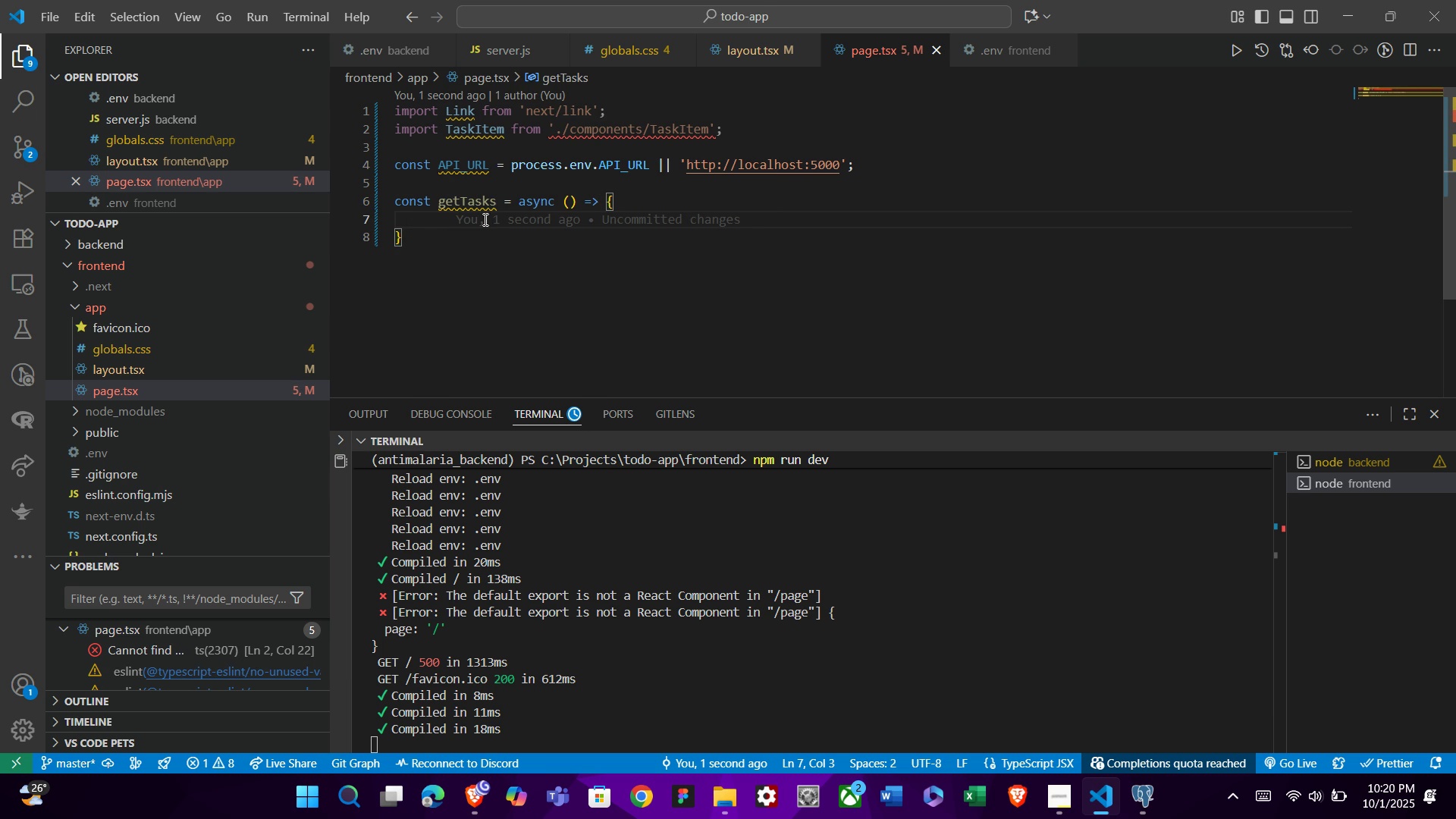 
left_click([484, 219])
 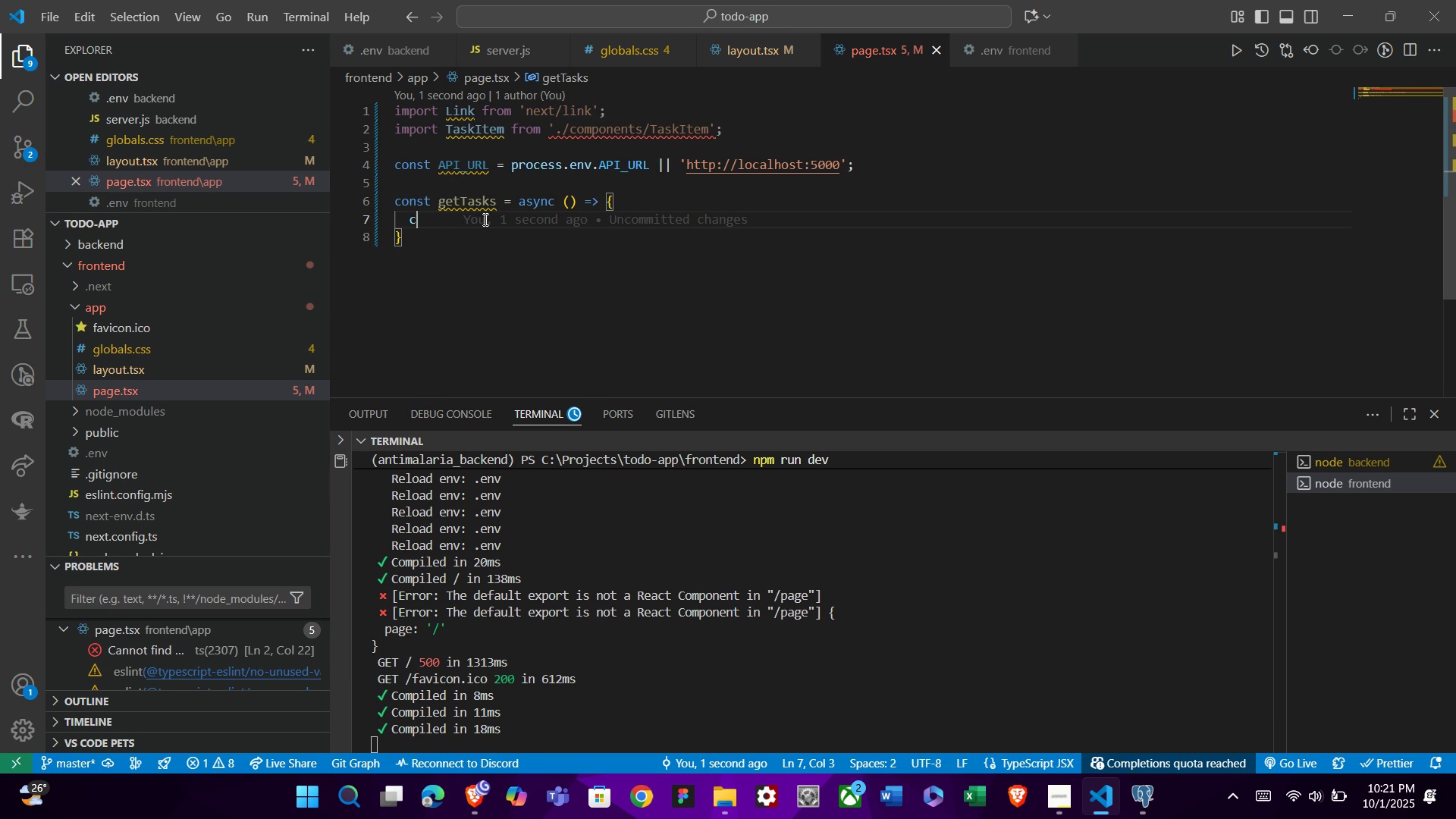 
type(cons )
key(Backspace)
key(Backspace)
type(t)
key(Backspace)
type(st res = await fetch(`$a)
key(Backspace)
type({a)
key(Backspace)
type(AP)